 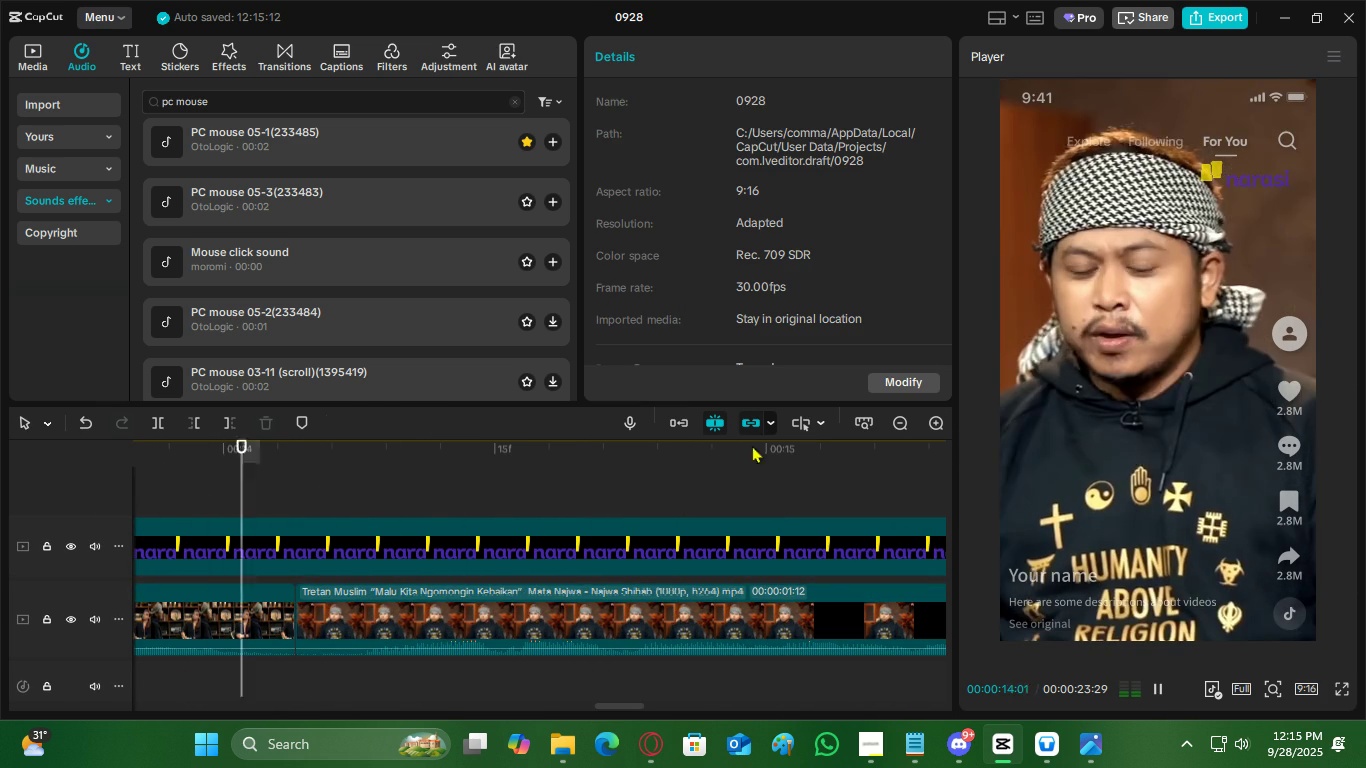 
double_click([900, 423])
 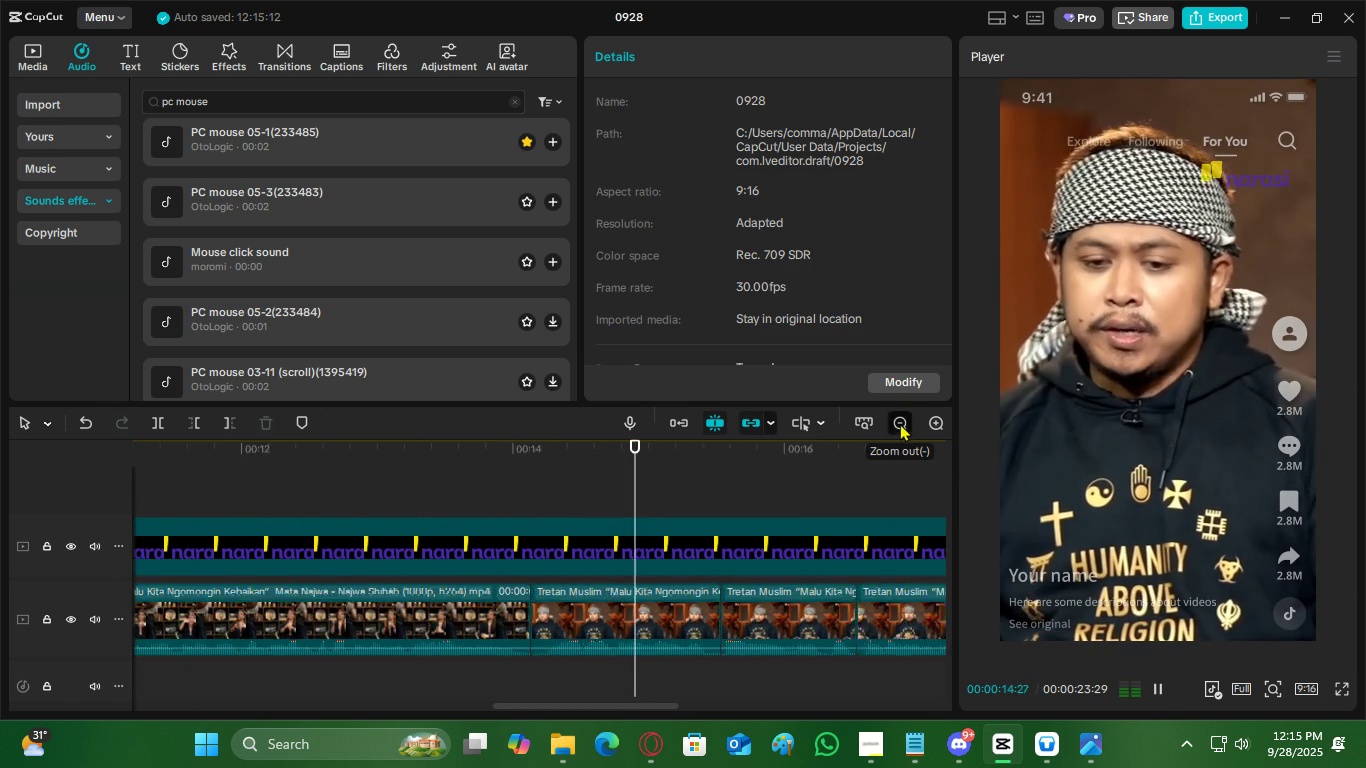 
triple_click([900, 423])
 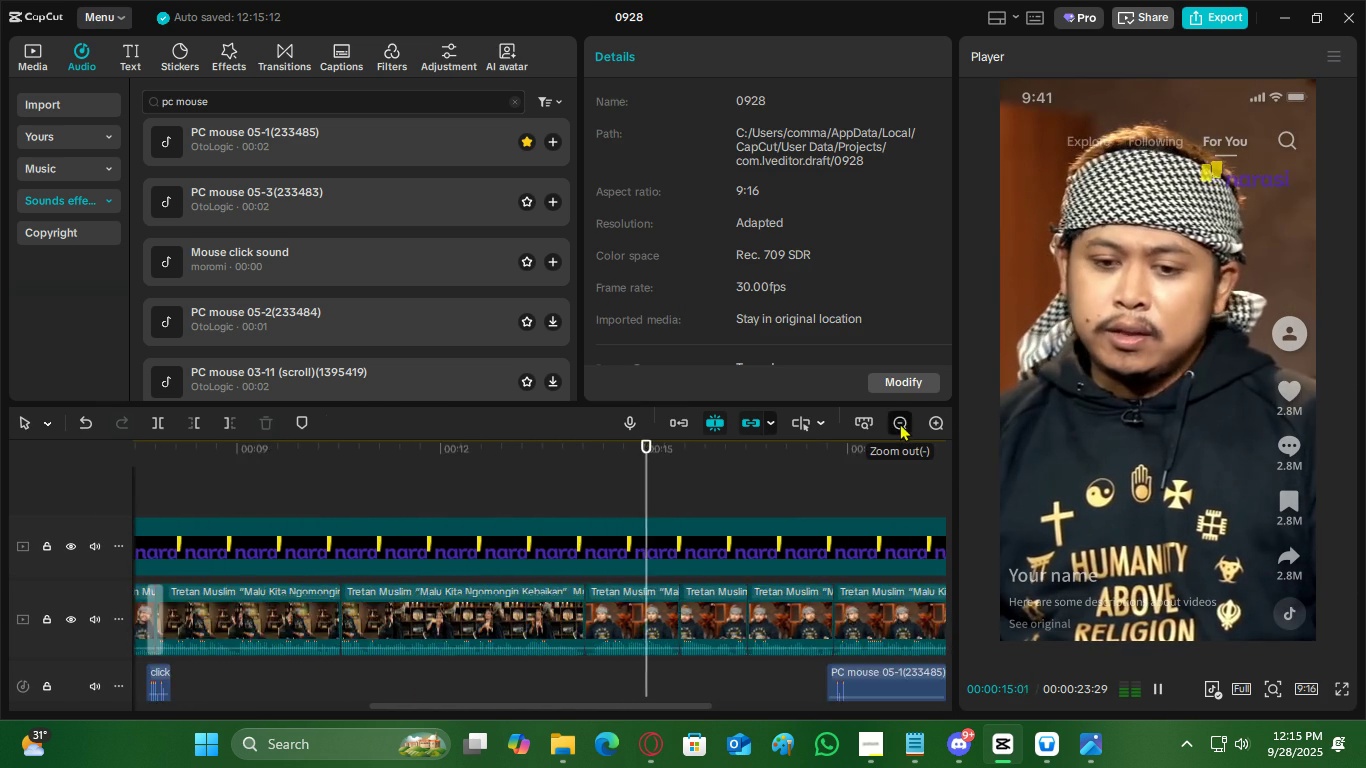 
triple_click([900, 423])
 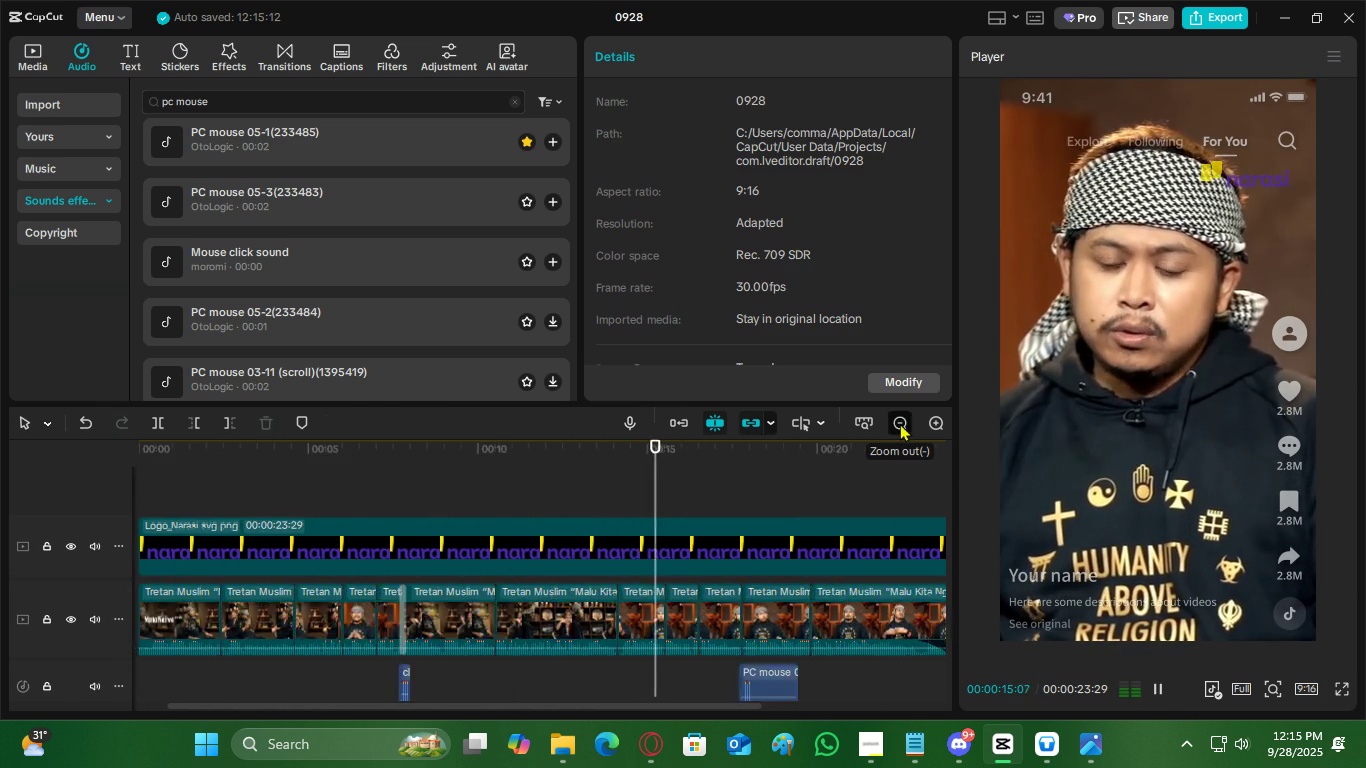 
triple_click([900, 423])
 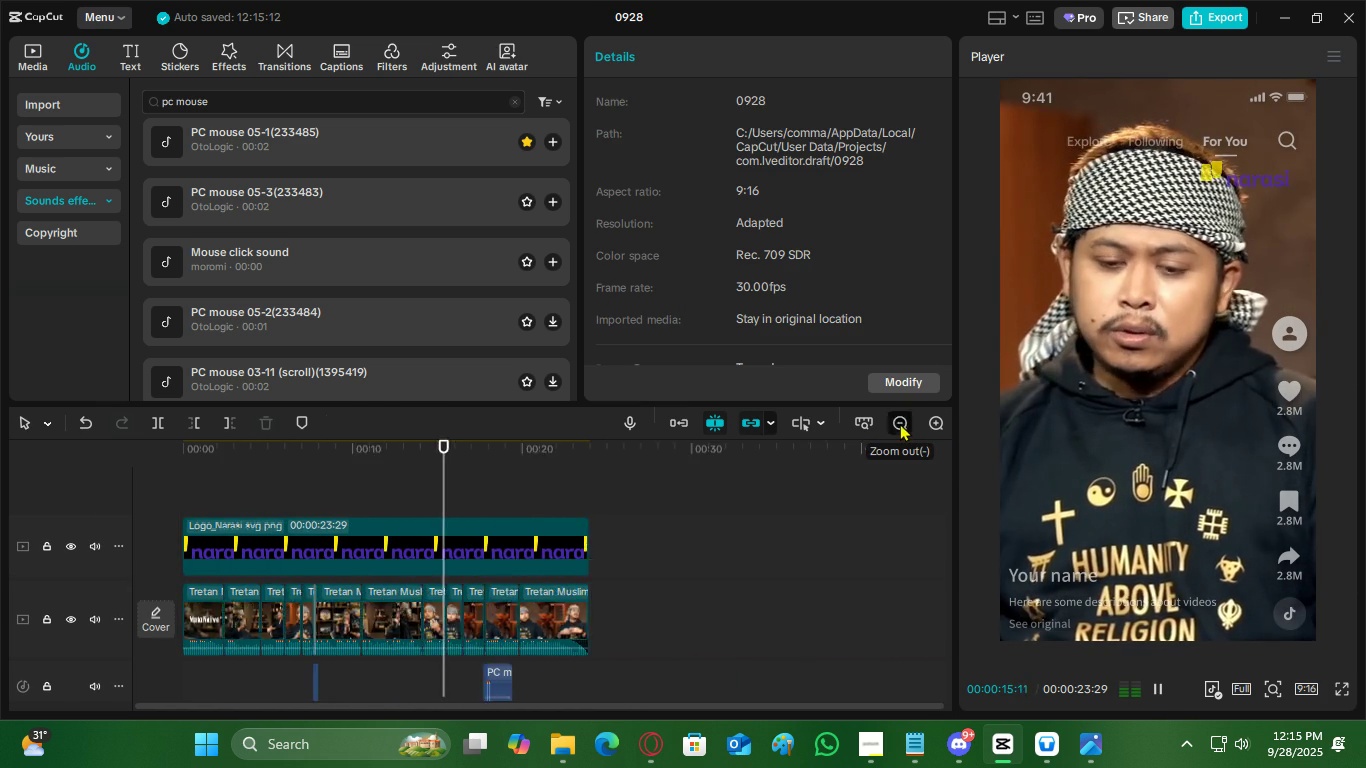 
triple_click([900, 423])
 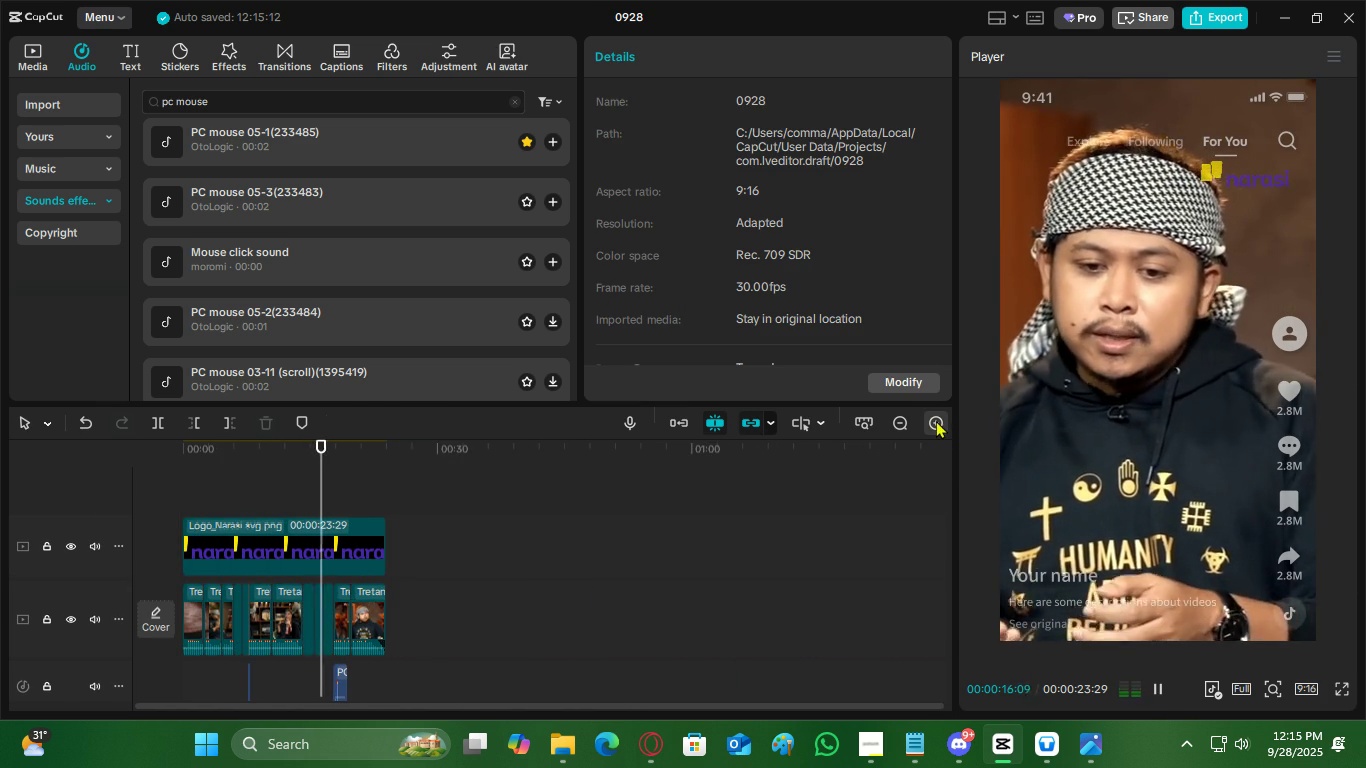 
double_click([936, 420])
 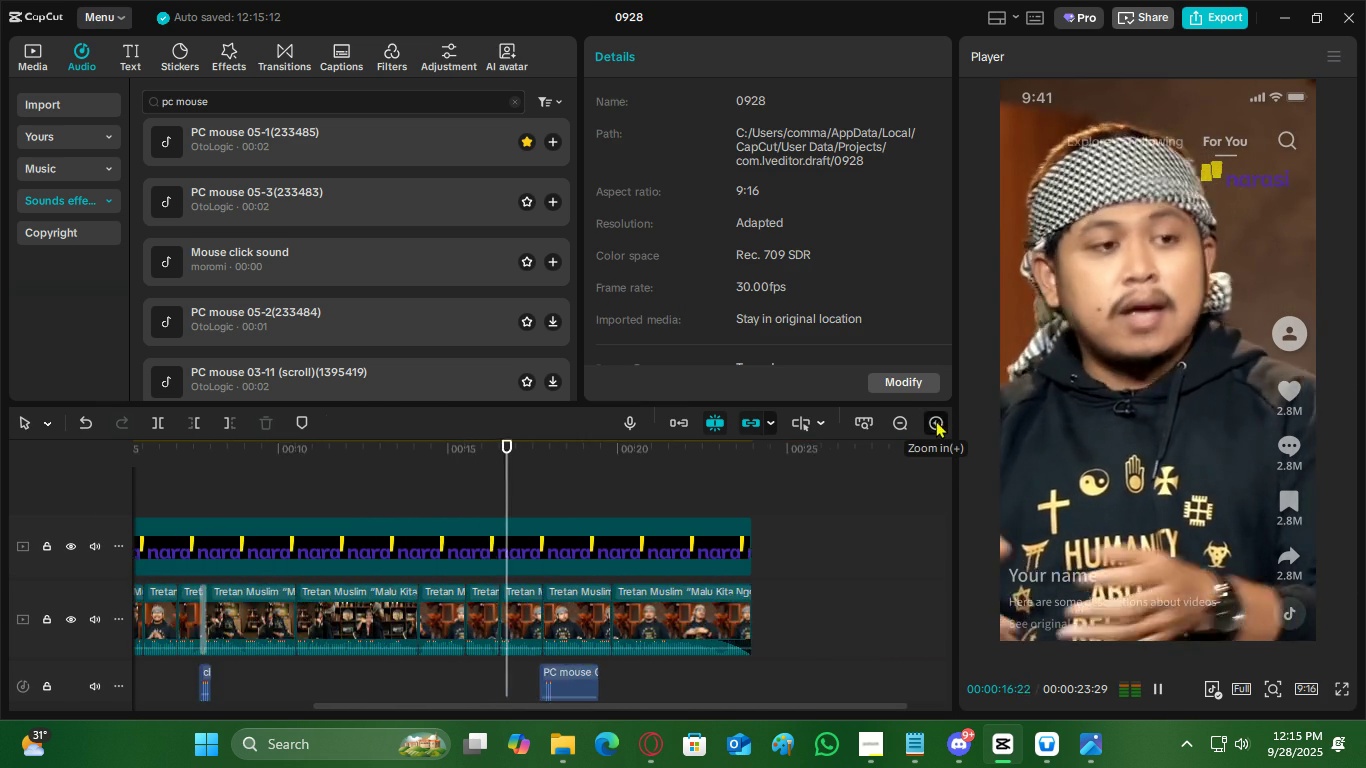 
triple_click([936, 420])
 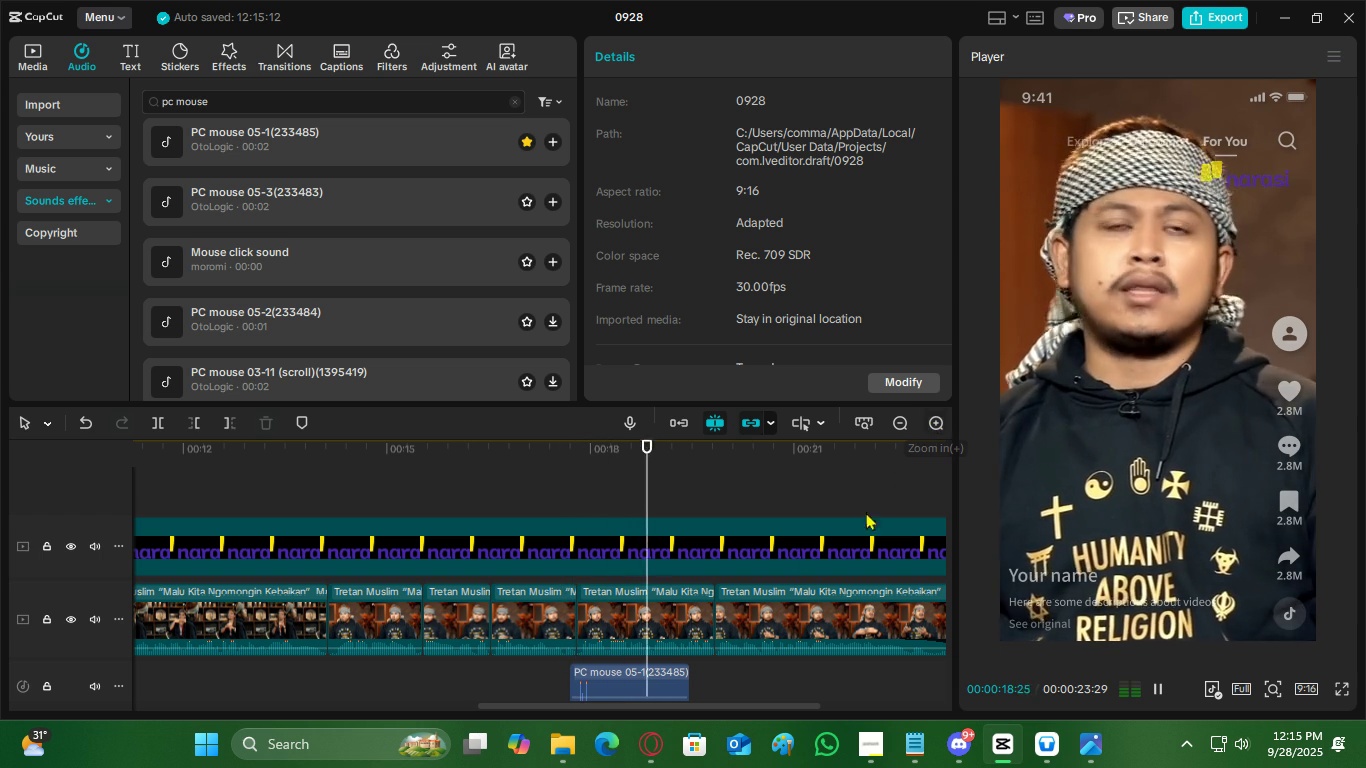 
key(Space)
 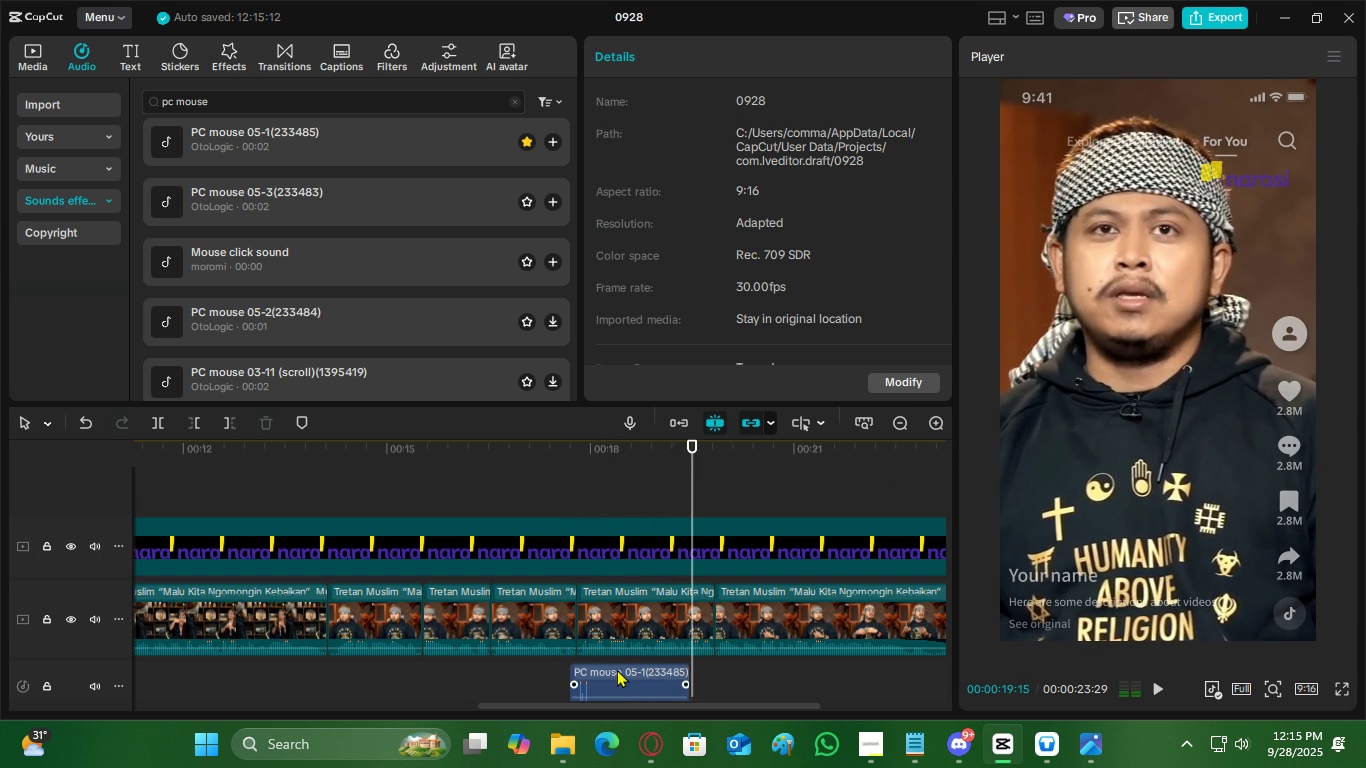 
left_click([617, 669])
 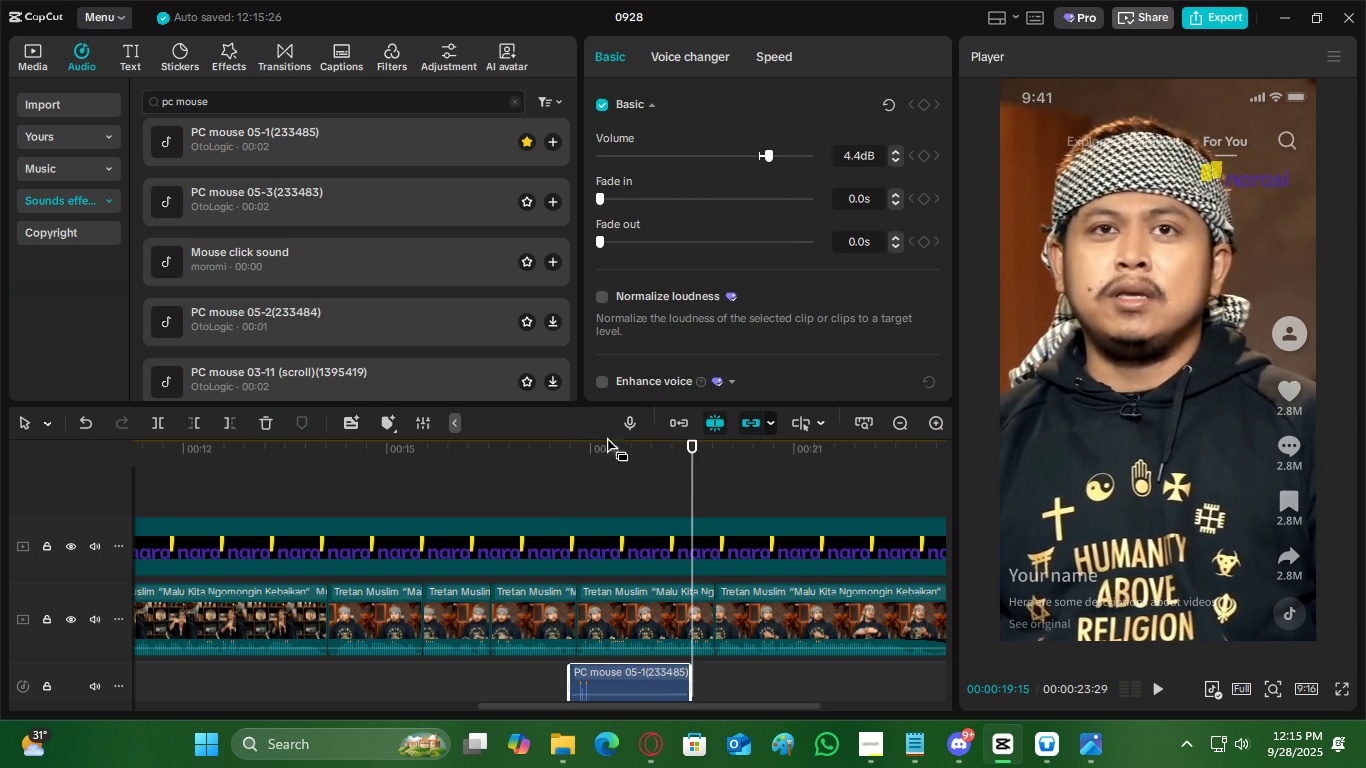 
left_click([538, 461])
 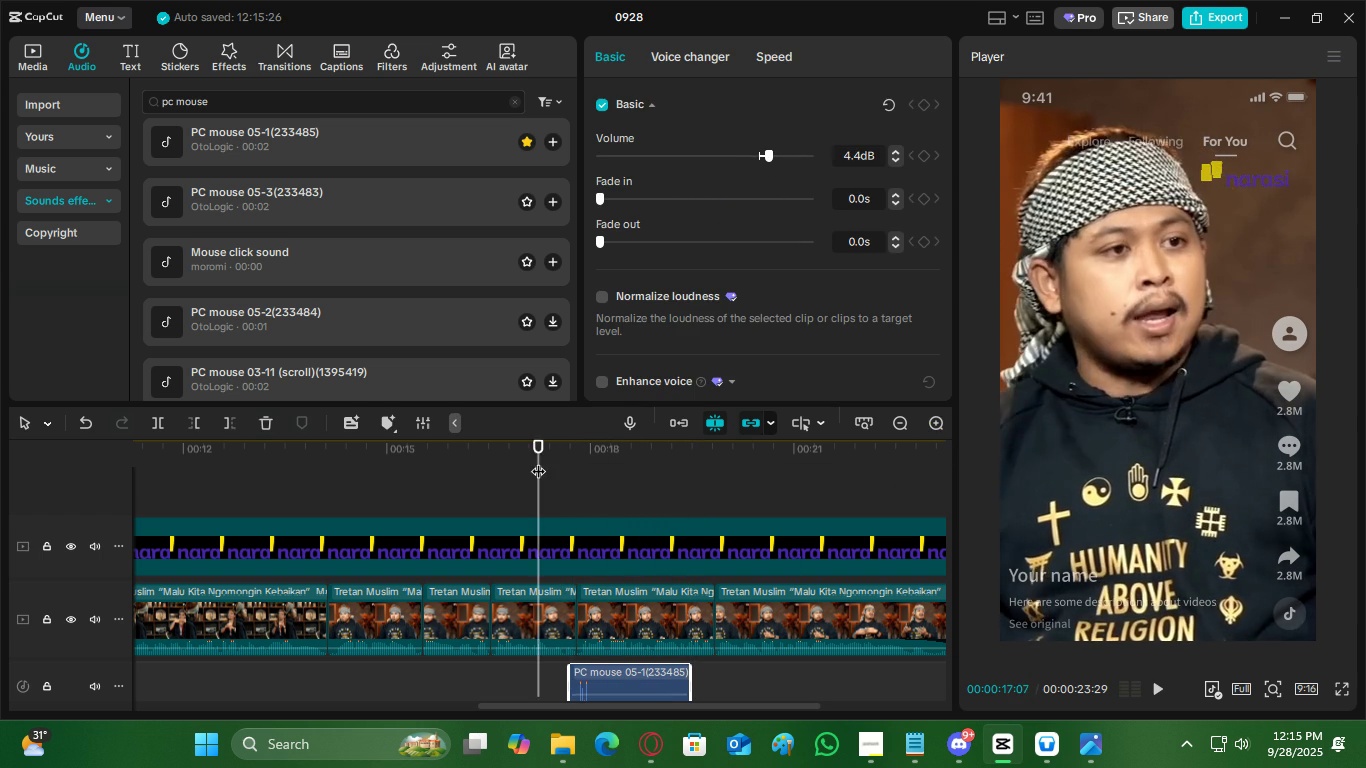 
key(Space)
 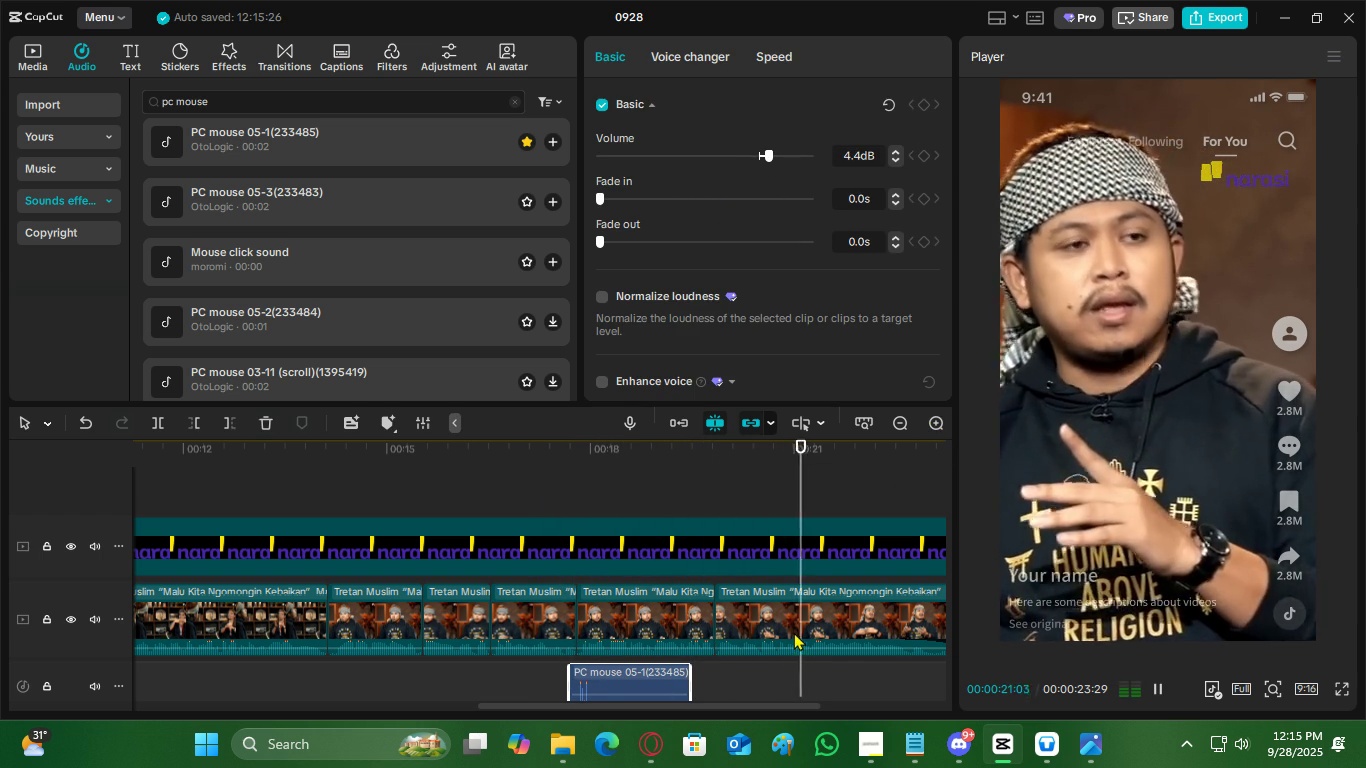 
wait(5.23)
 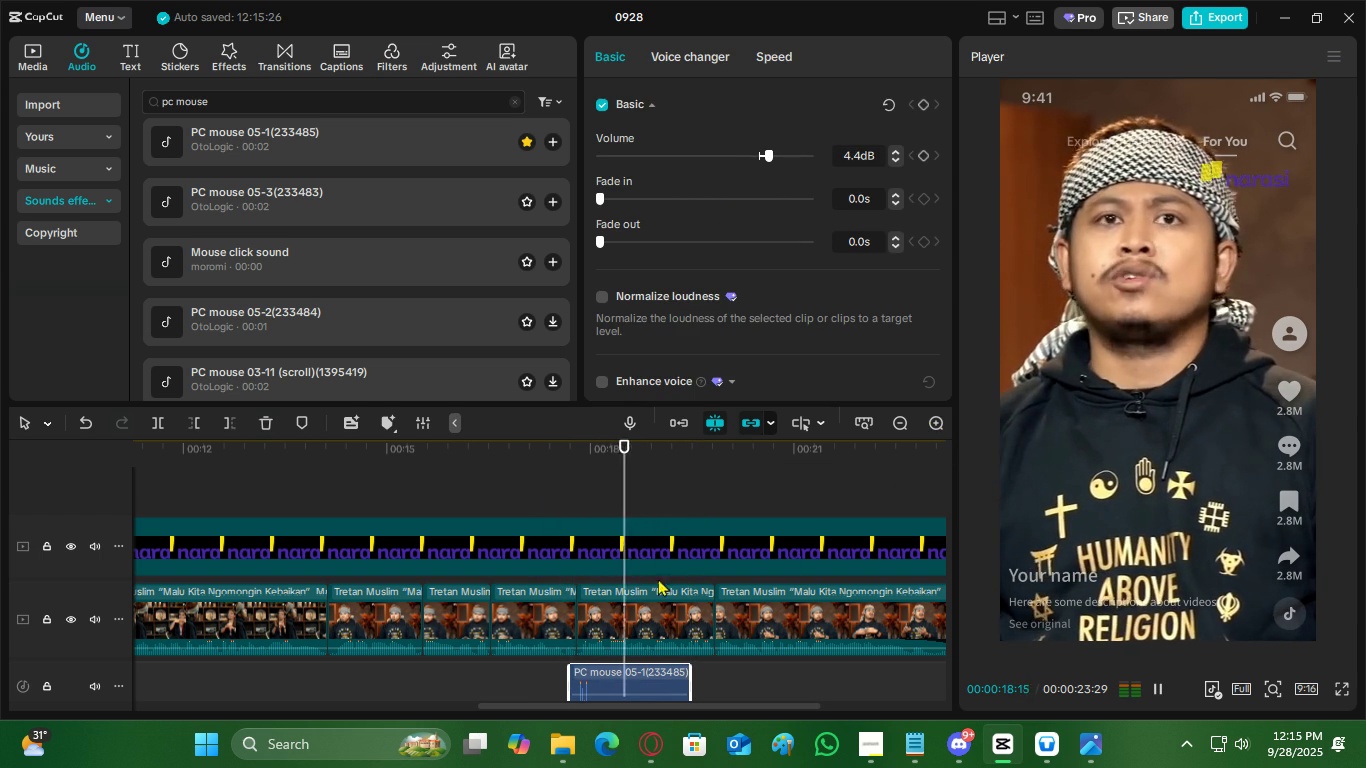 
key(Space)
 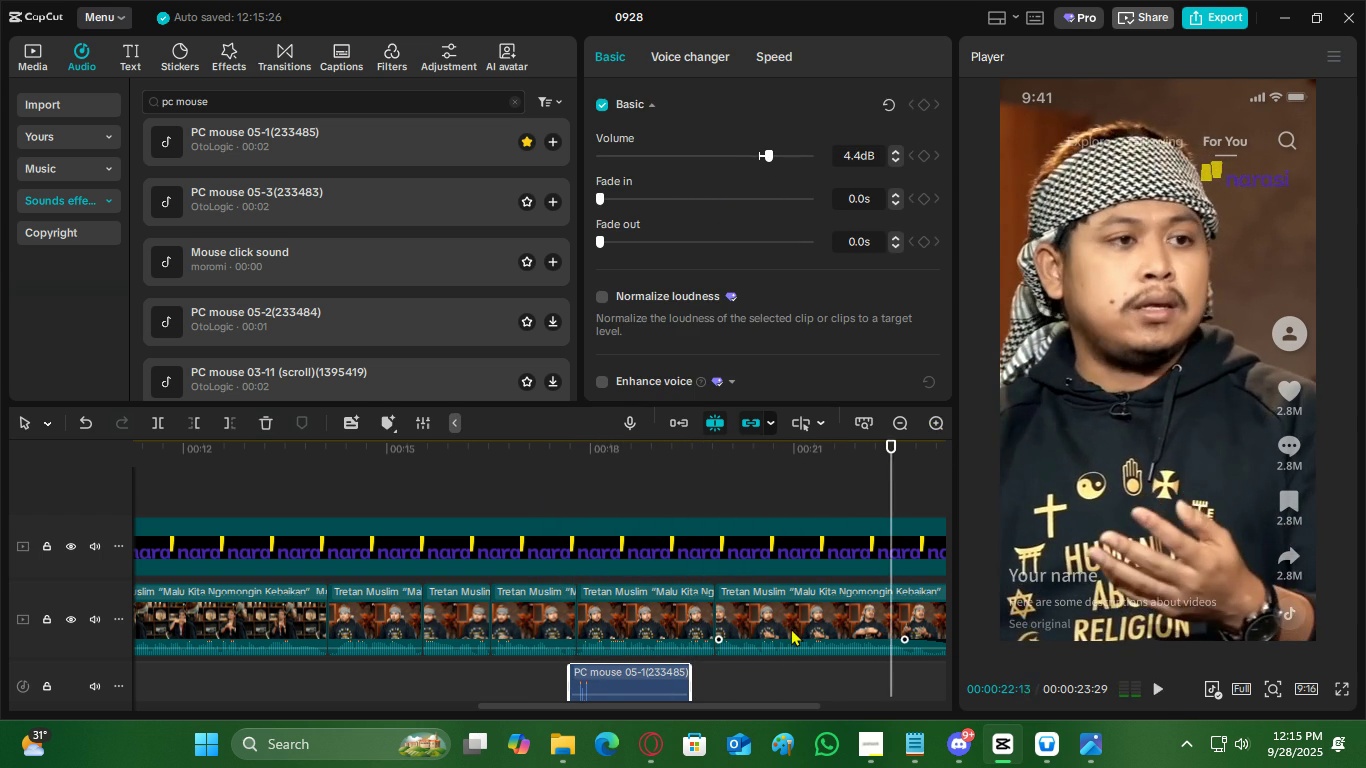 
key(Space)
 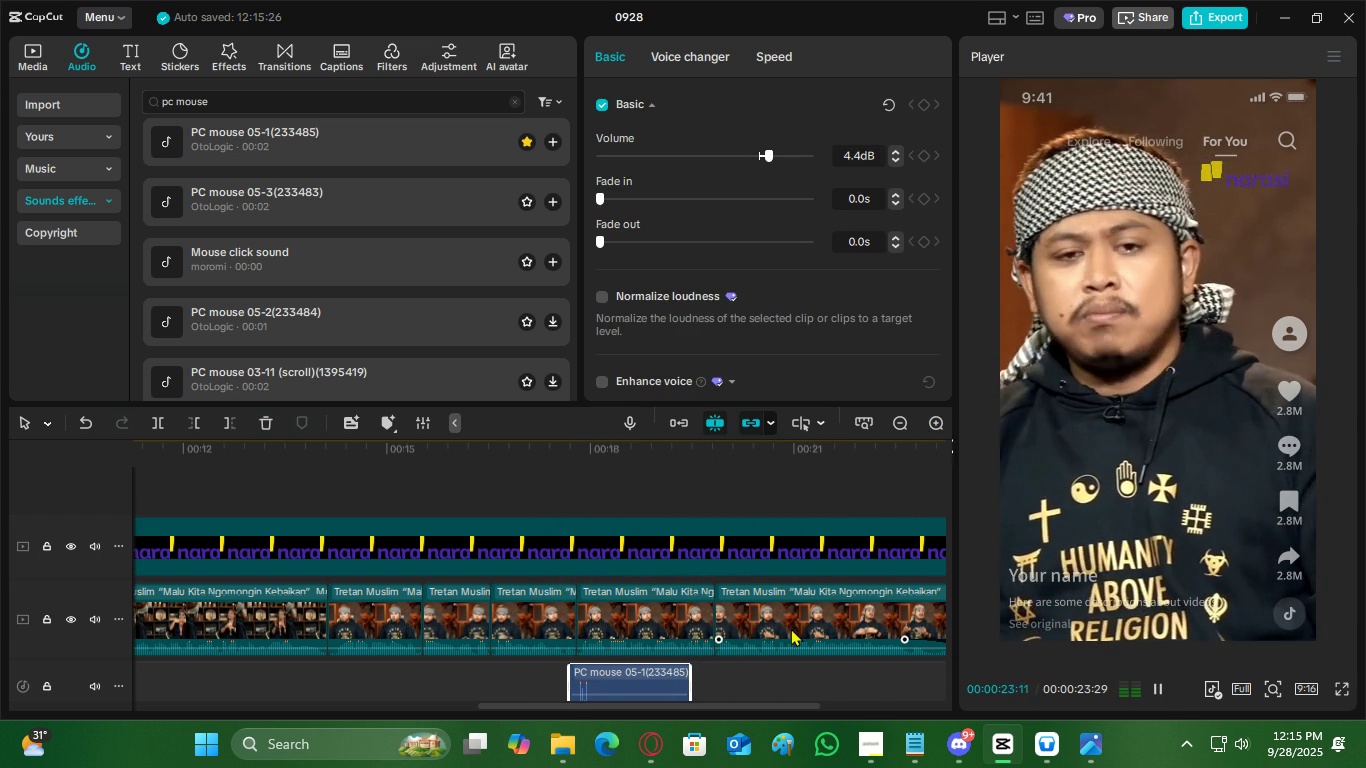 
key(Space)
 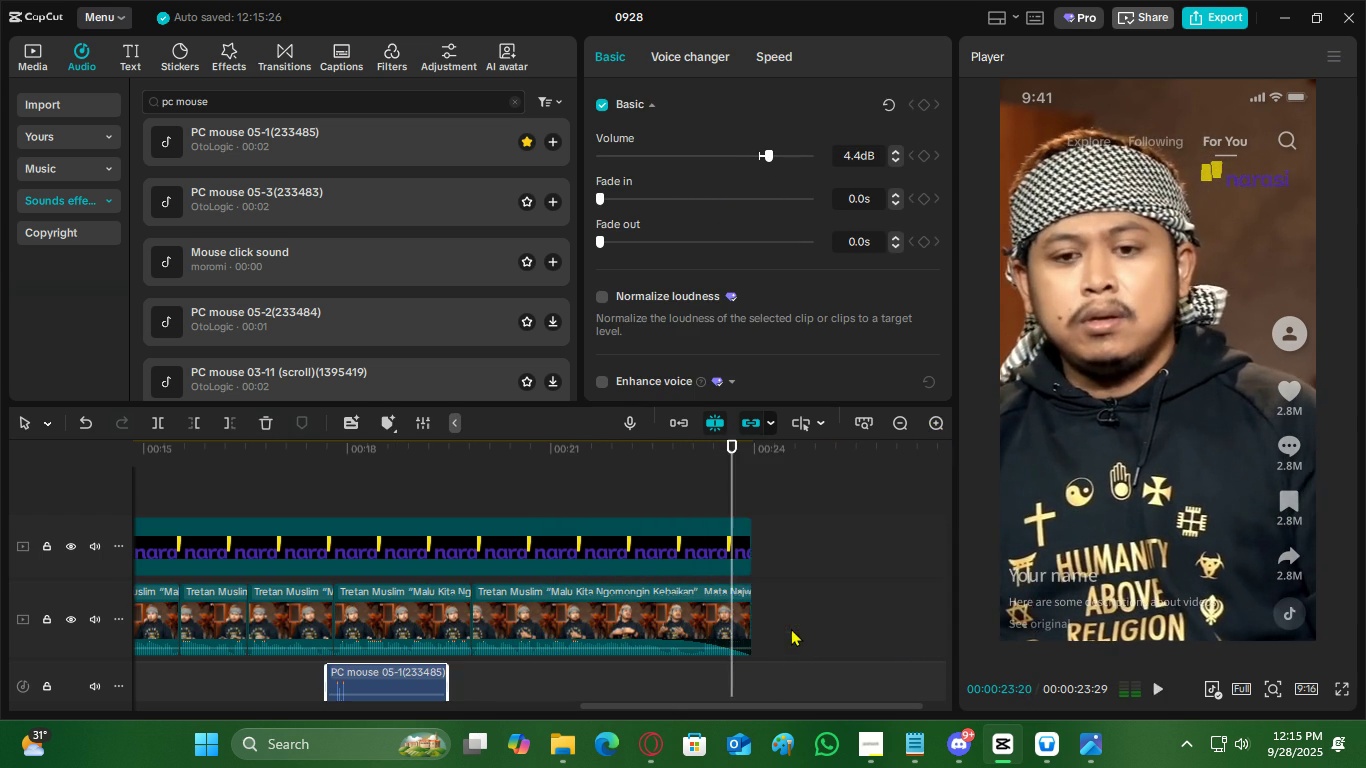 
key(Space)
 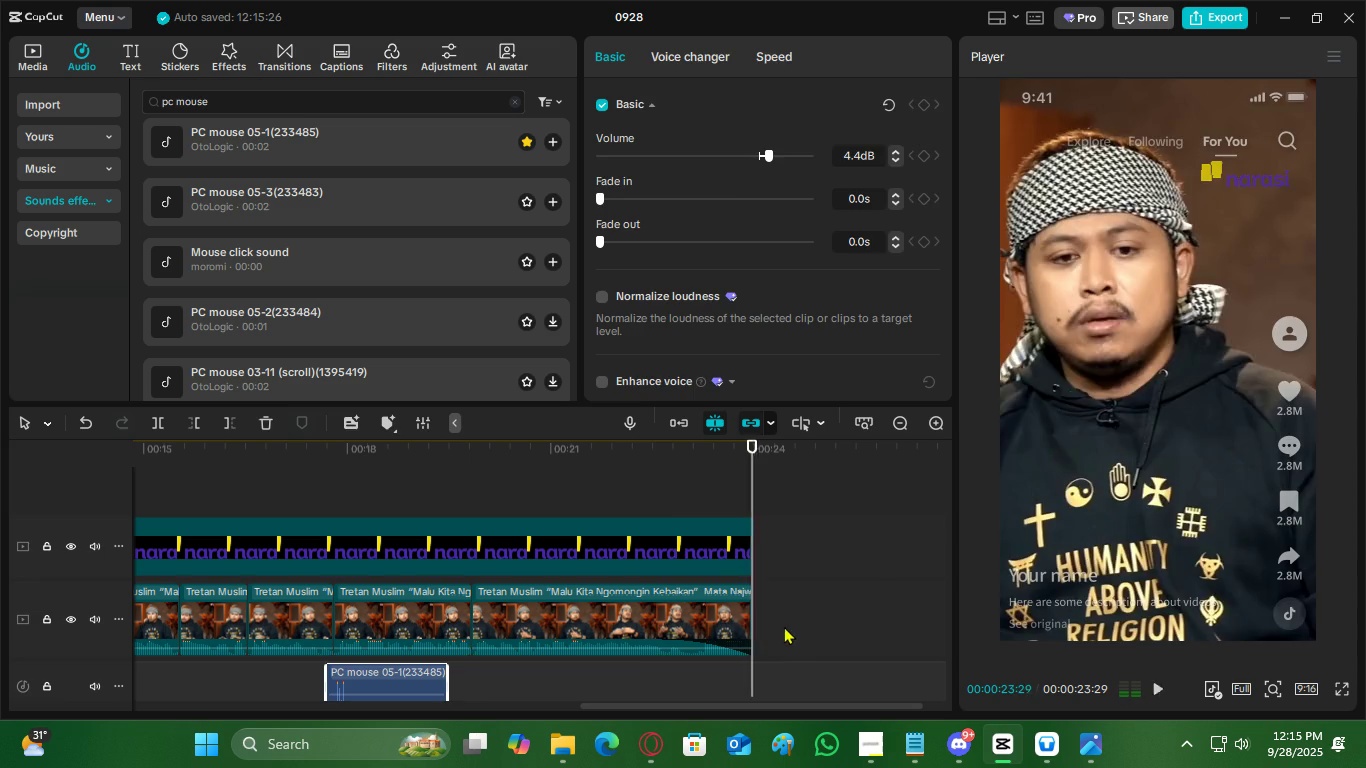 
key(Space)
 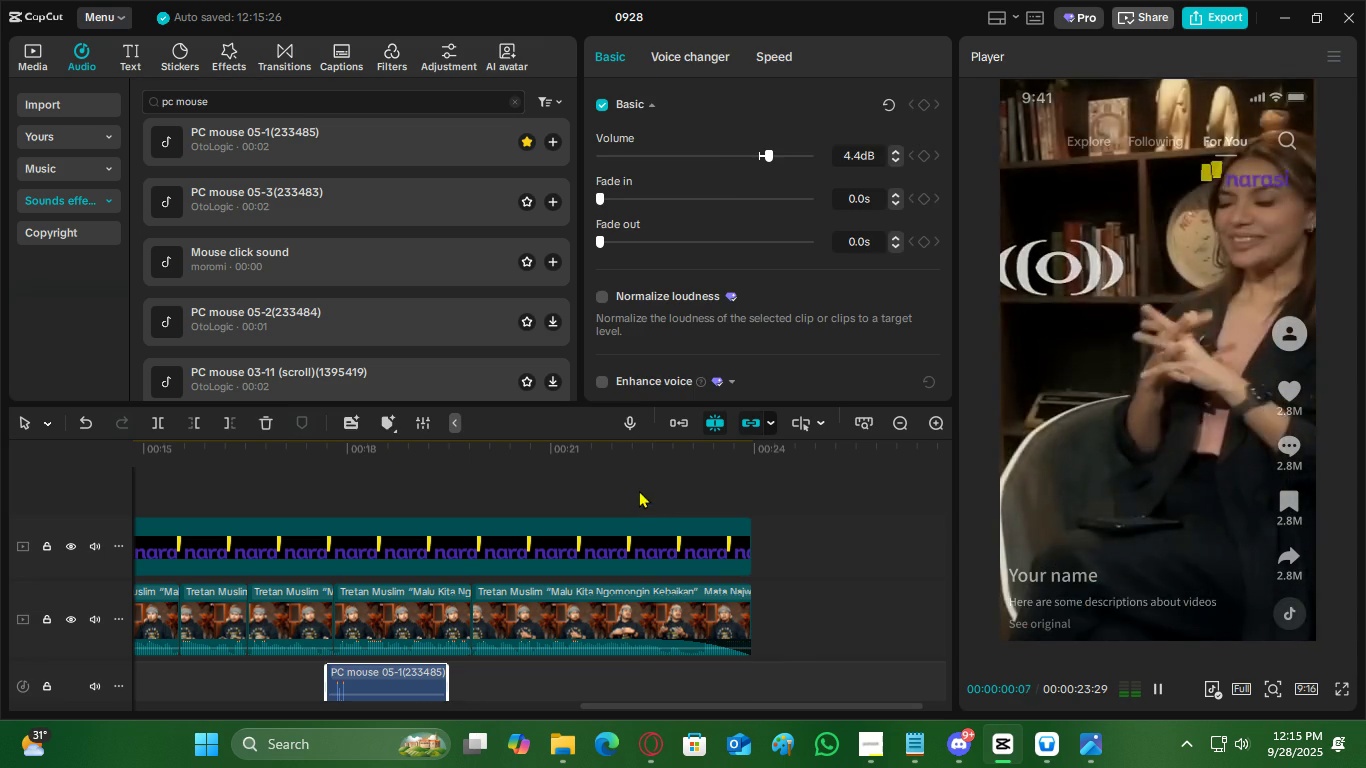 
left_click([639, 490])